 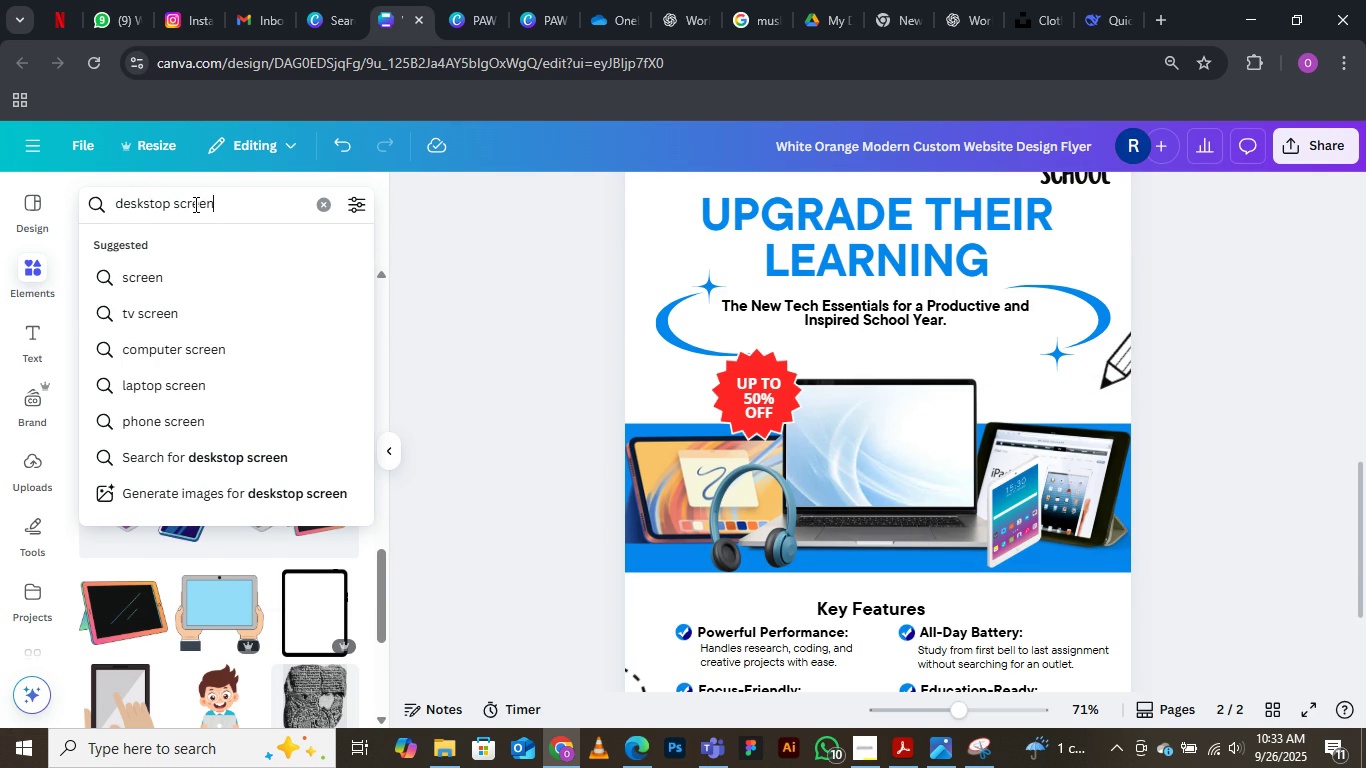 
key(Enter)
 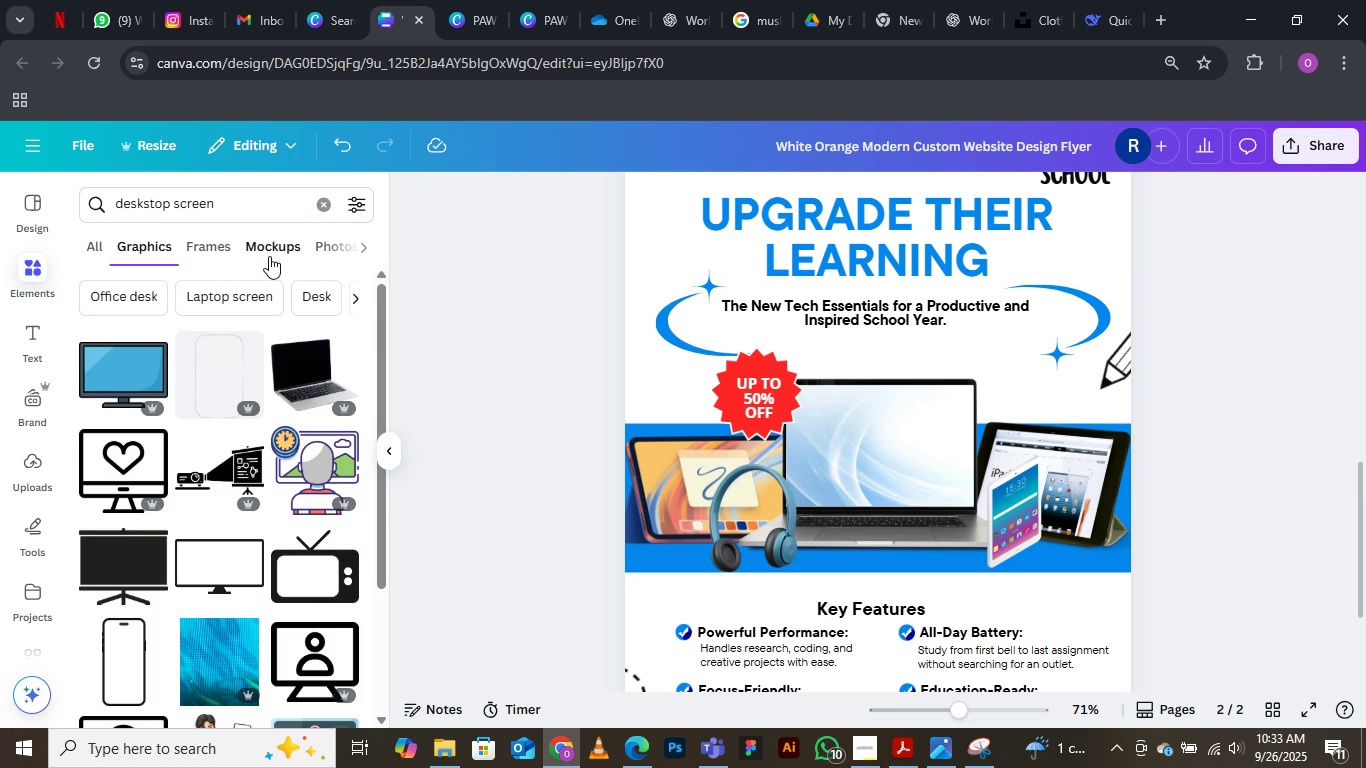 
wait(5.26)
 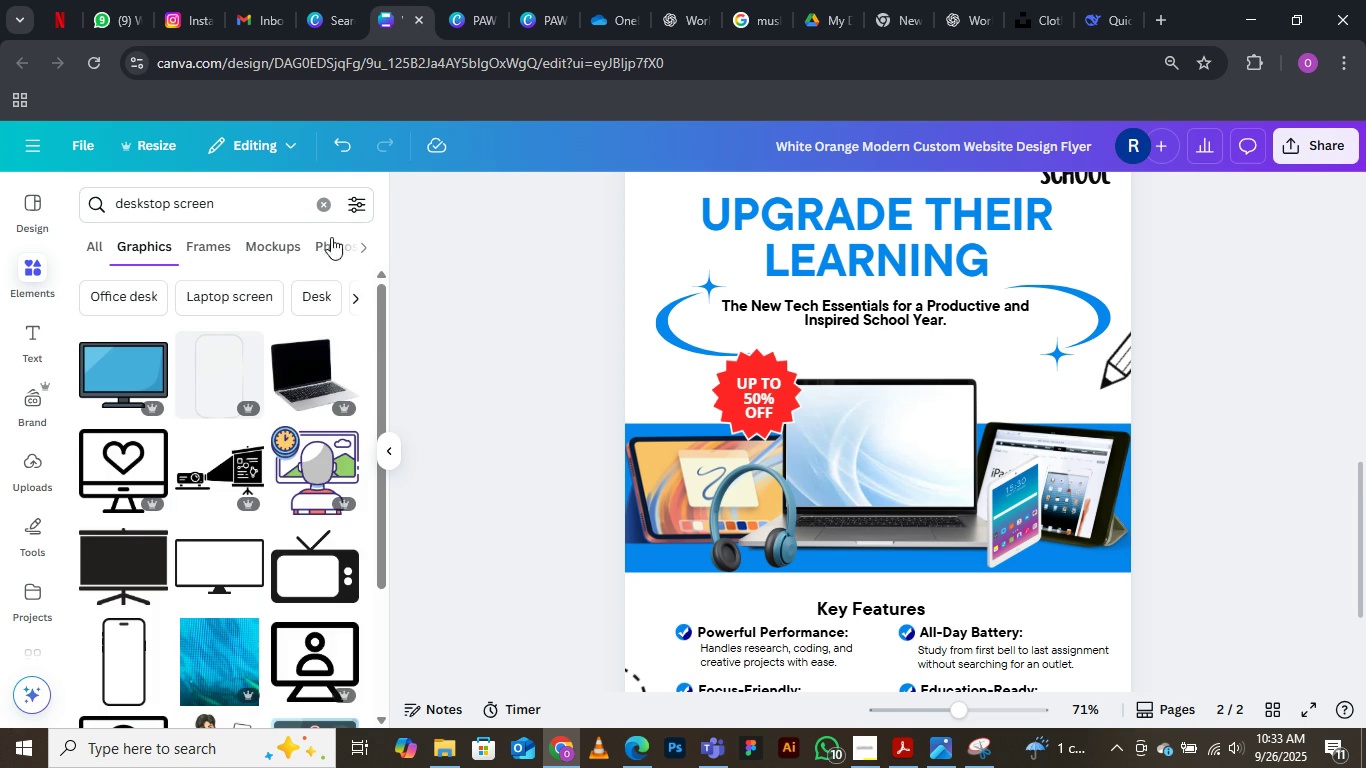 
left_click([331, 243])
 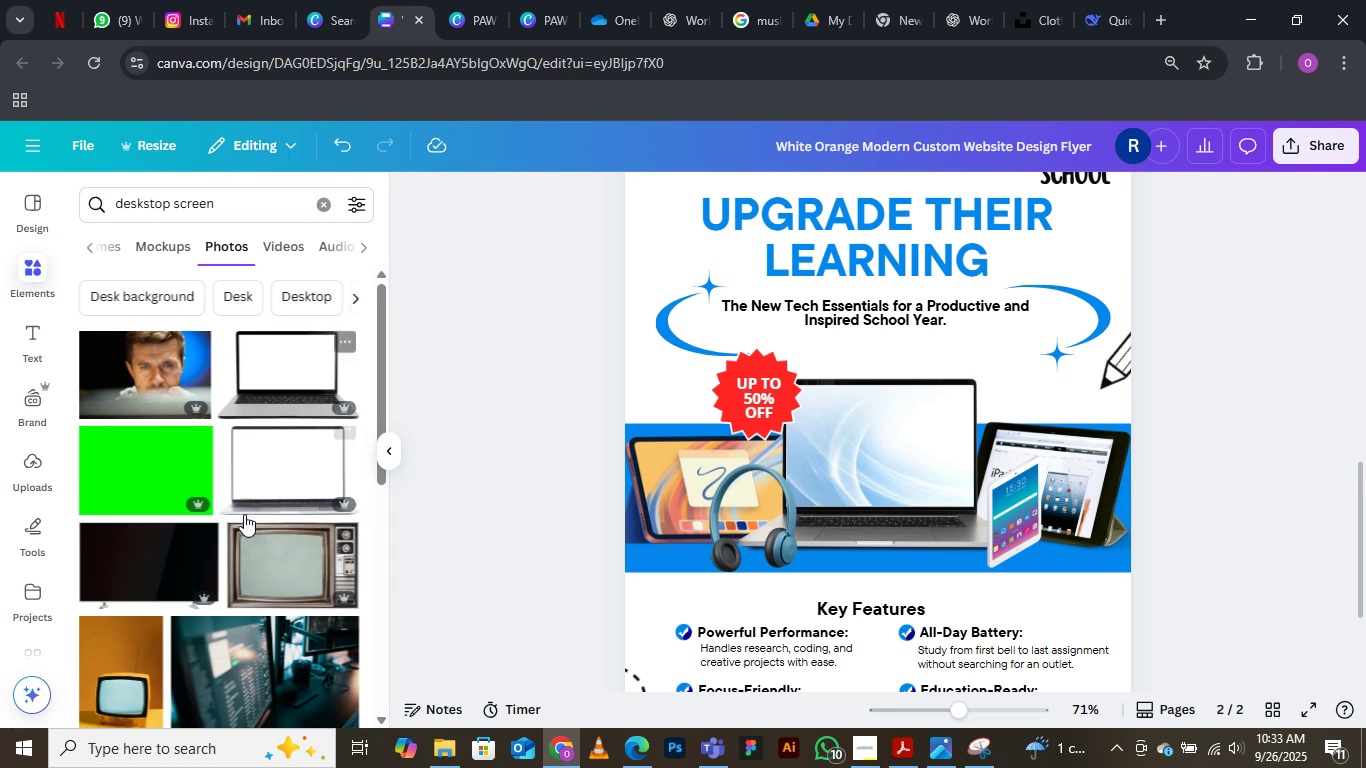 
scroll: coordinate [173, 522], scroll_direction: down, amount: 10.0
 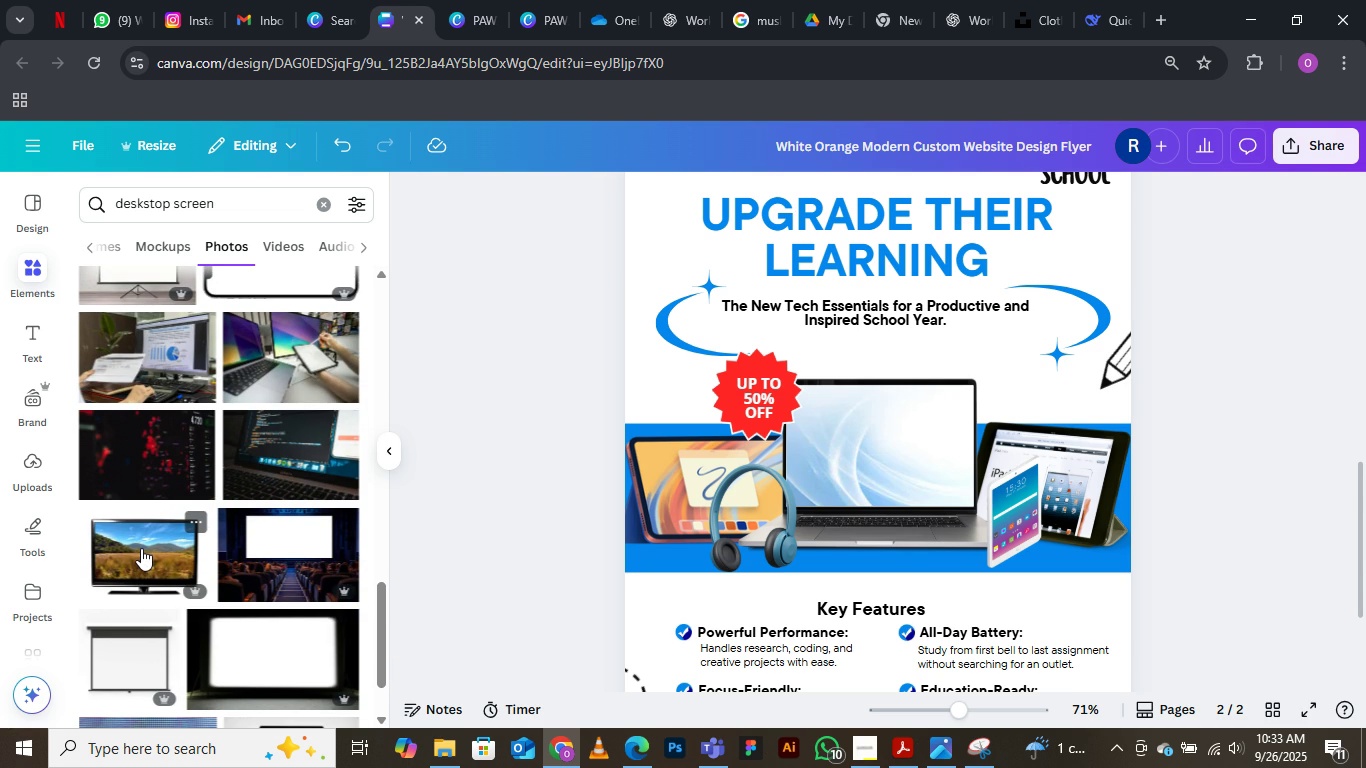 
wait(5.99)
 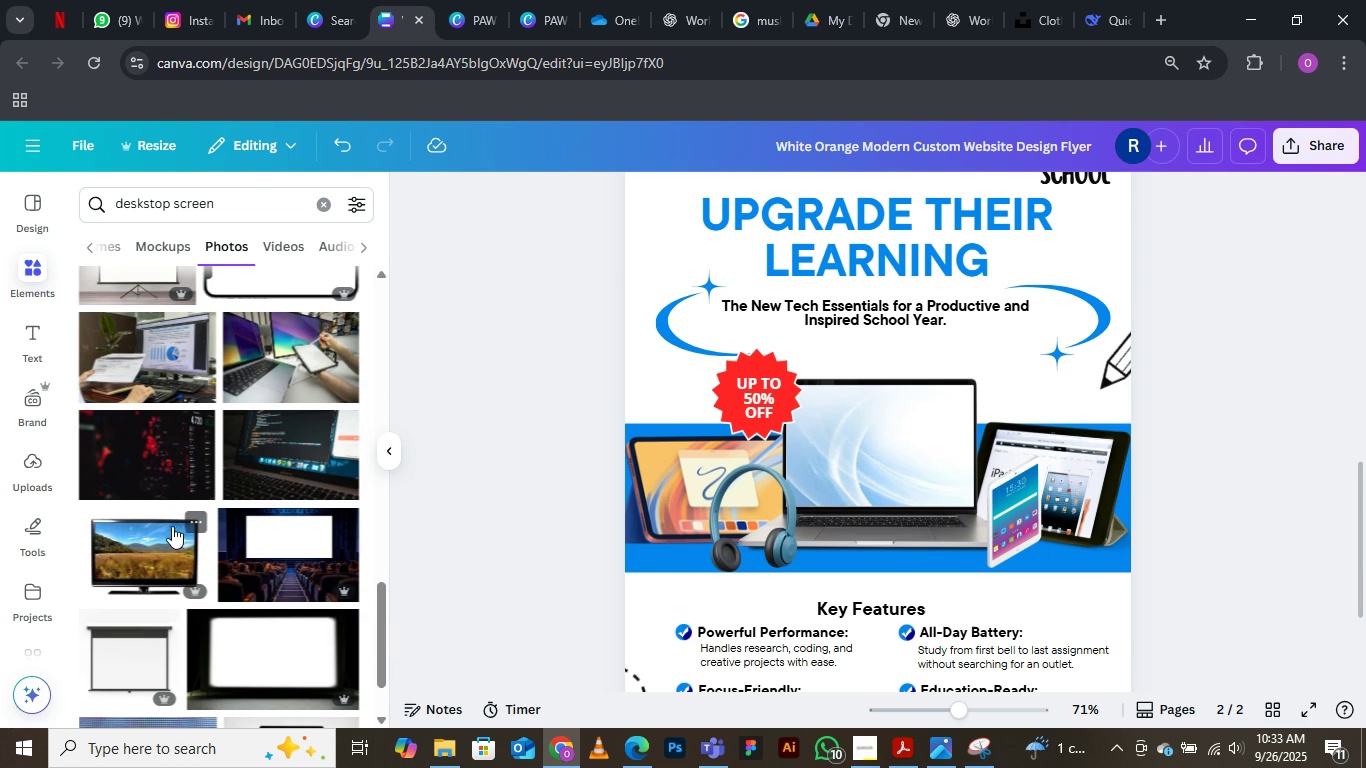 
scroll: coordinate [189, 560], scroll_direction: down, amount: 5.0
 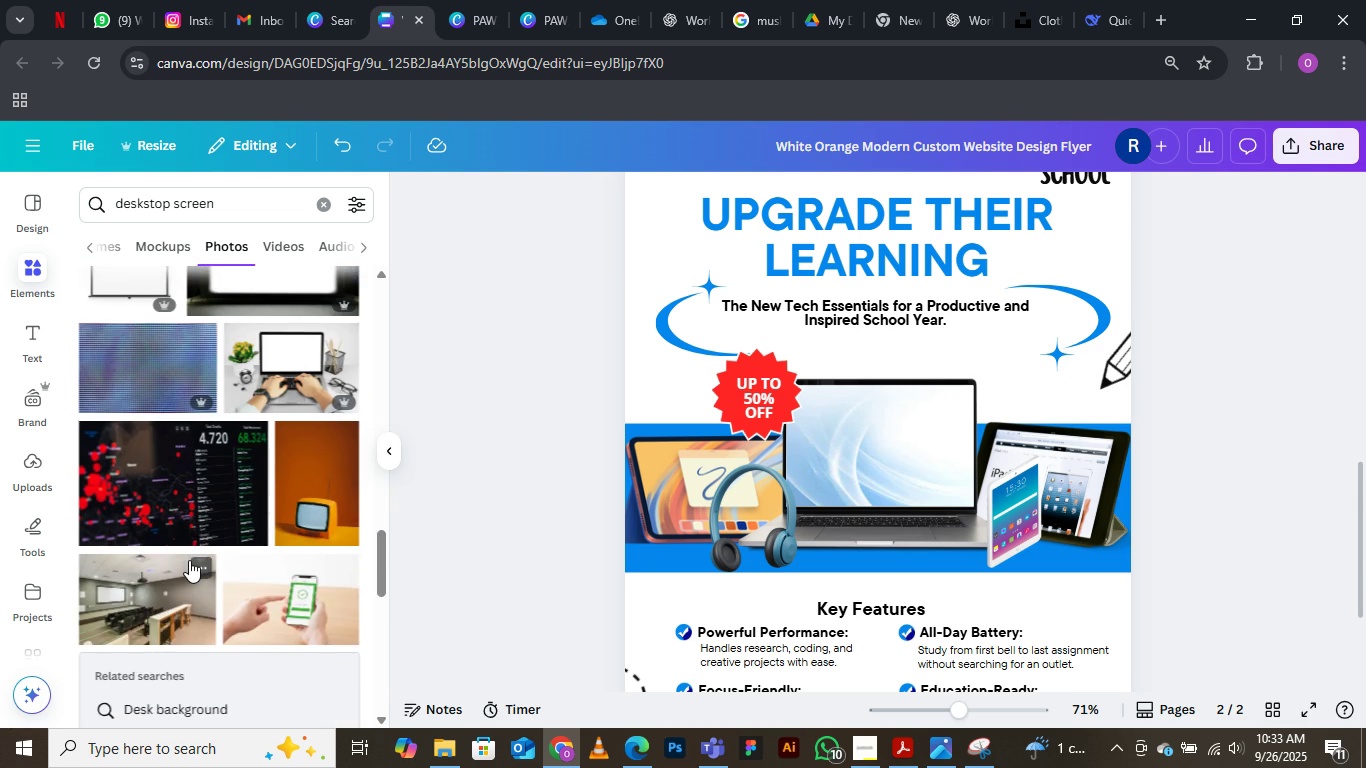 
scroll: coordinate [189, 559], scroll_direction: up, amount: 1.0
 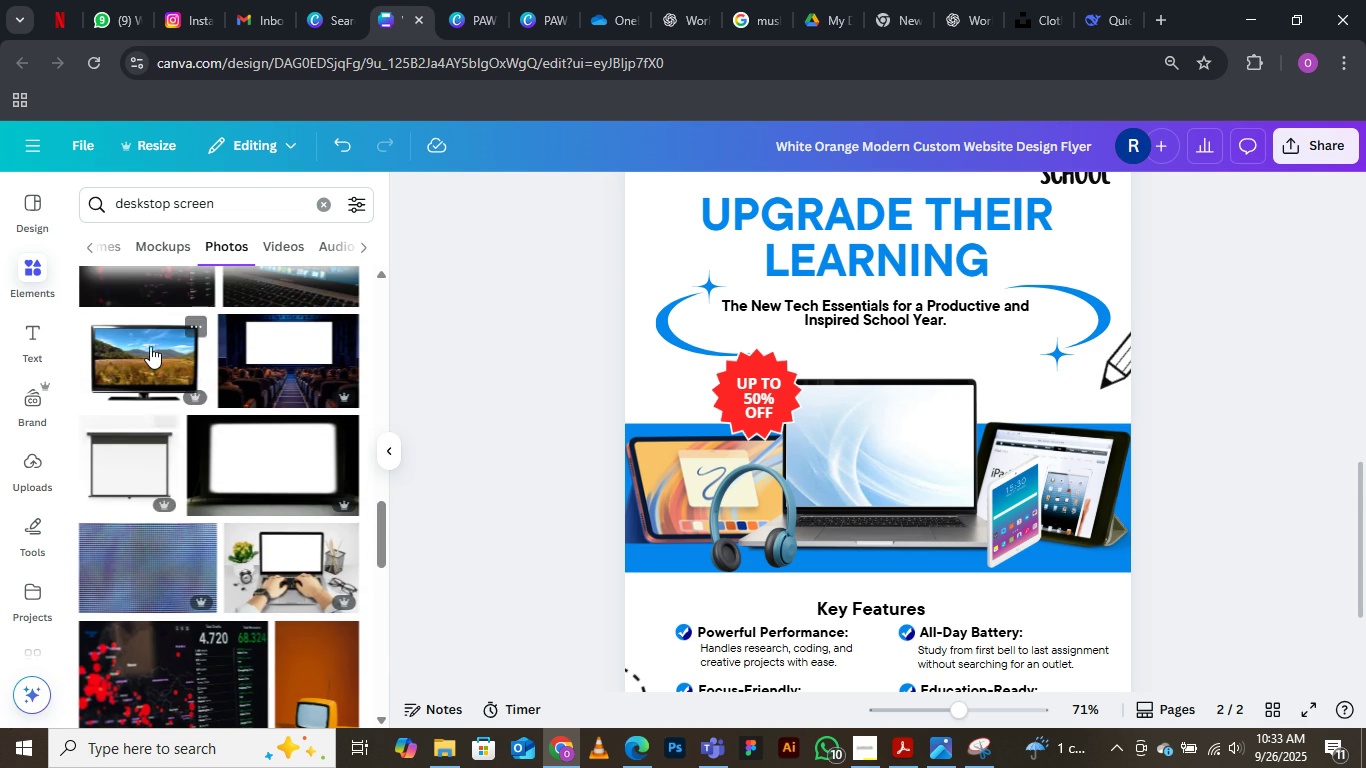 
left_click([150, 342])